 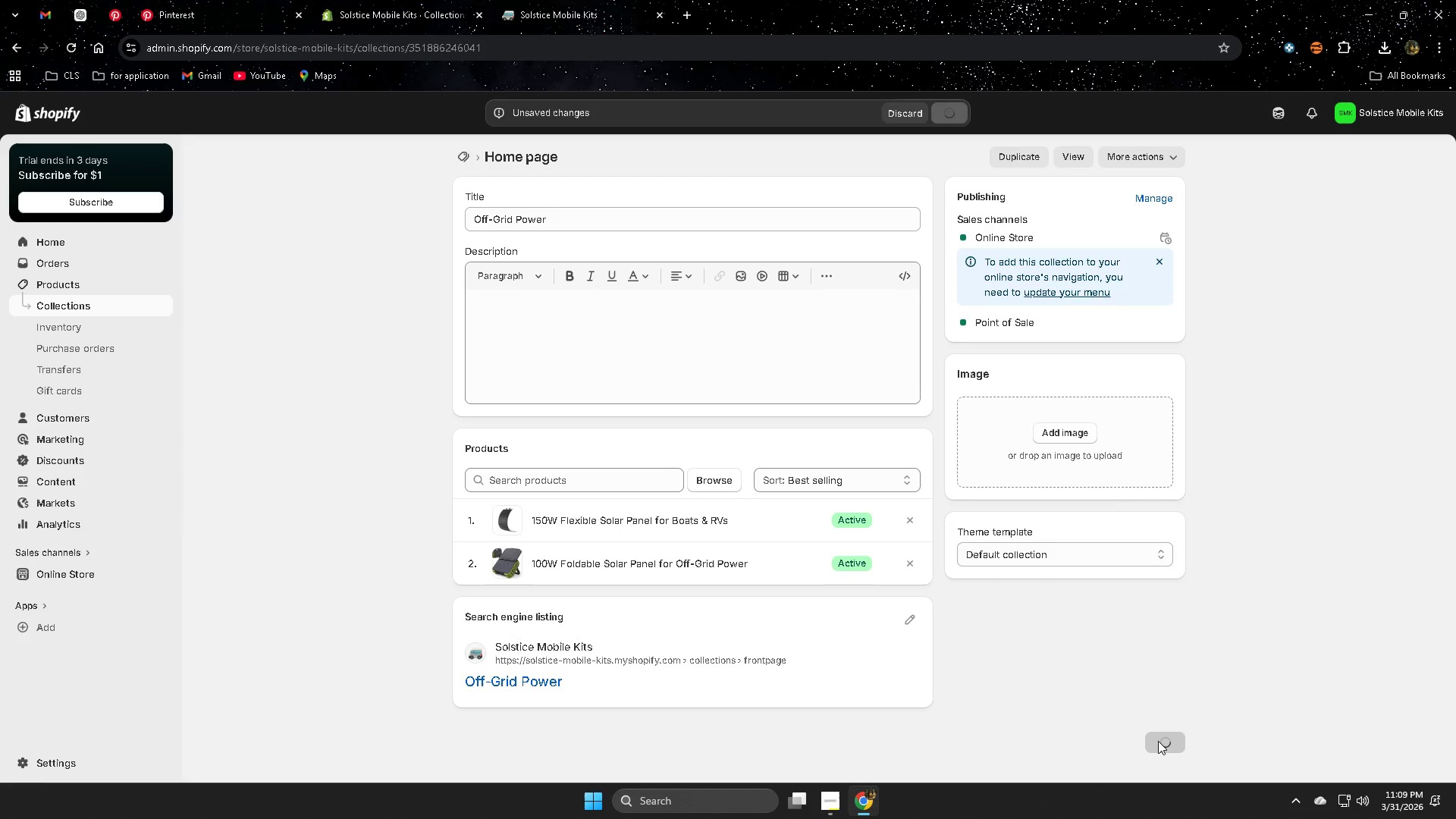 
scroll: coordinate [290, 590], scroll_direction: up, amount: 2.0
 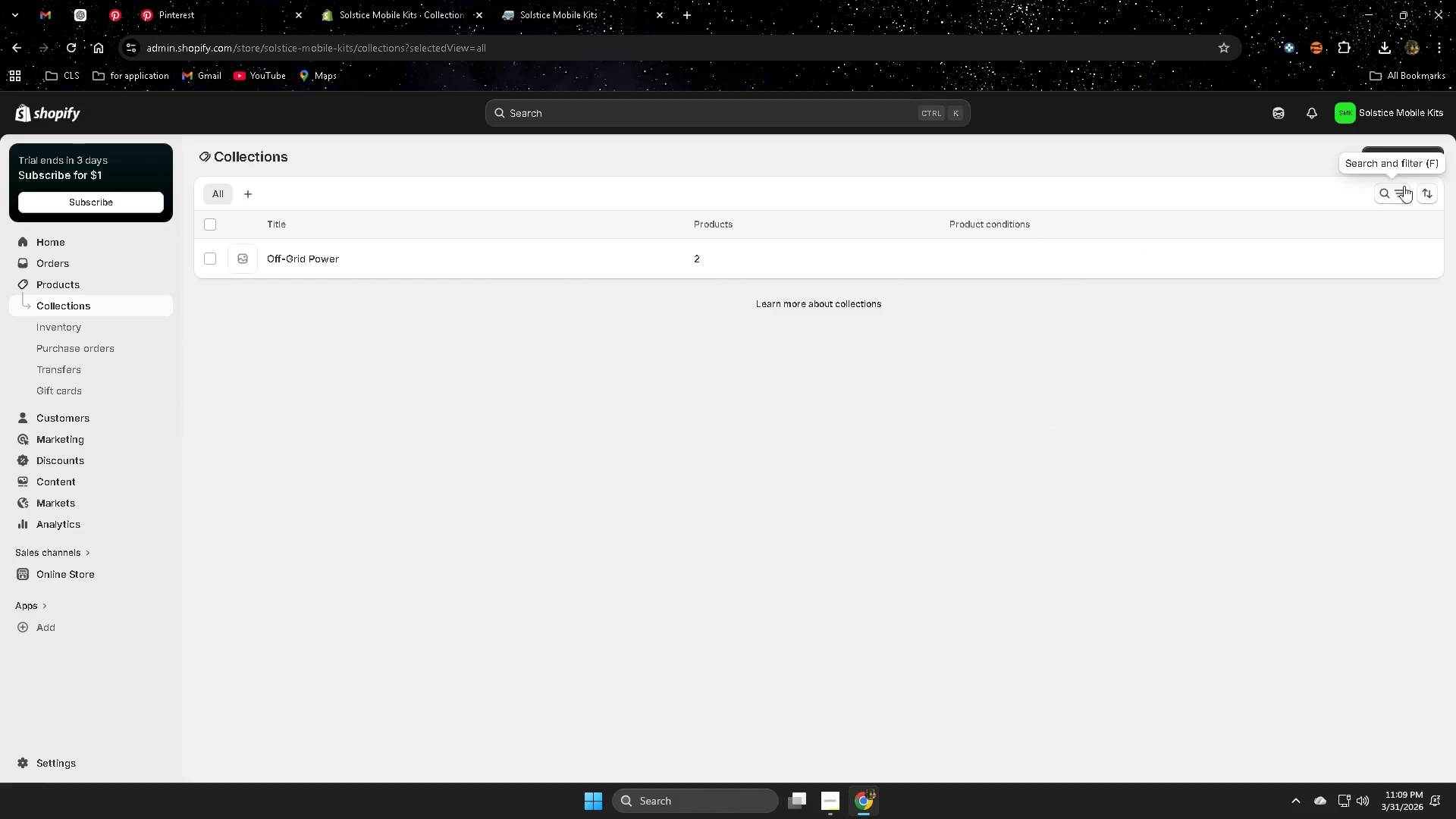 
left_click([1391, 154])
 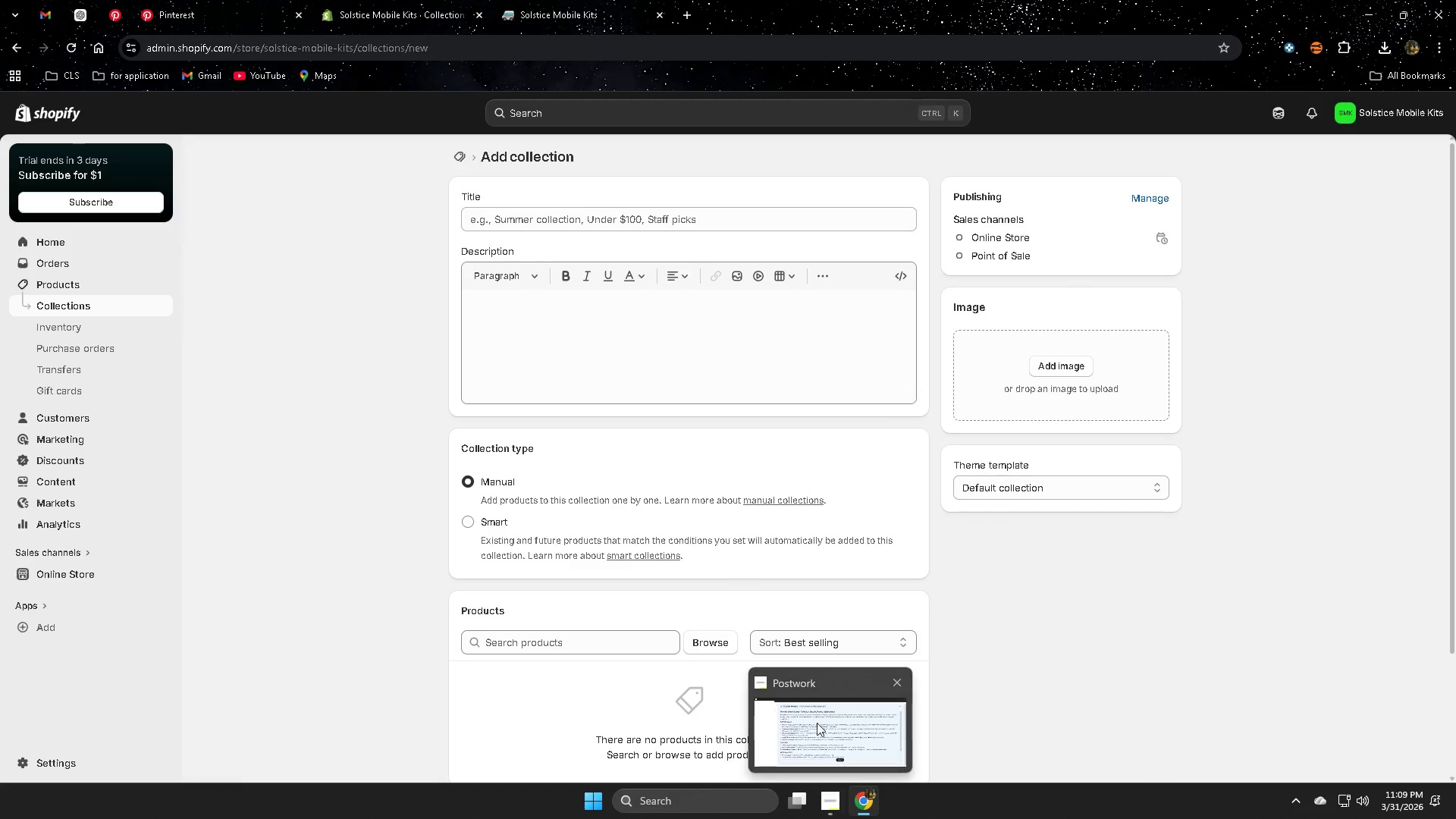 
wait(8.62)
 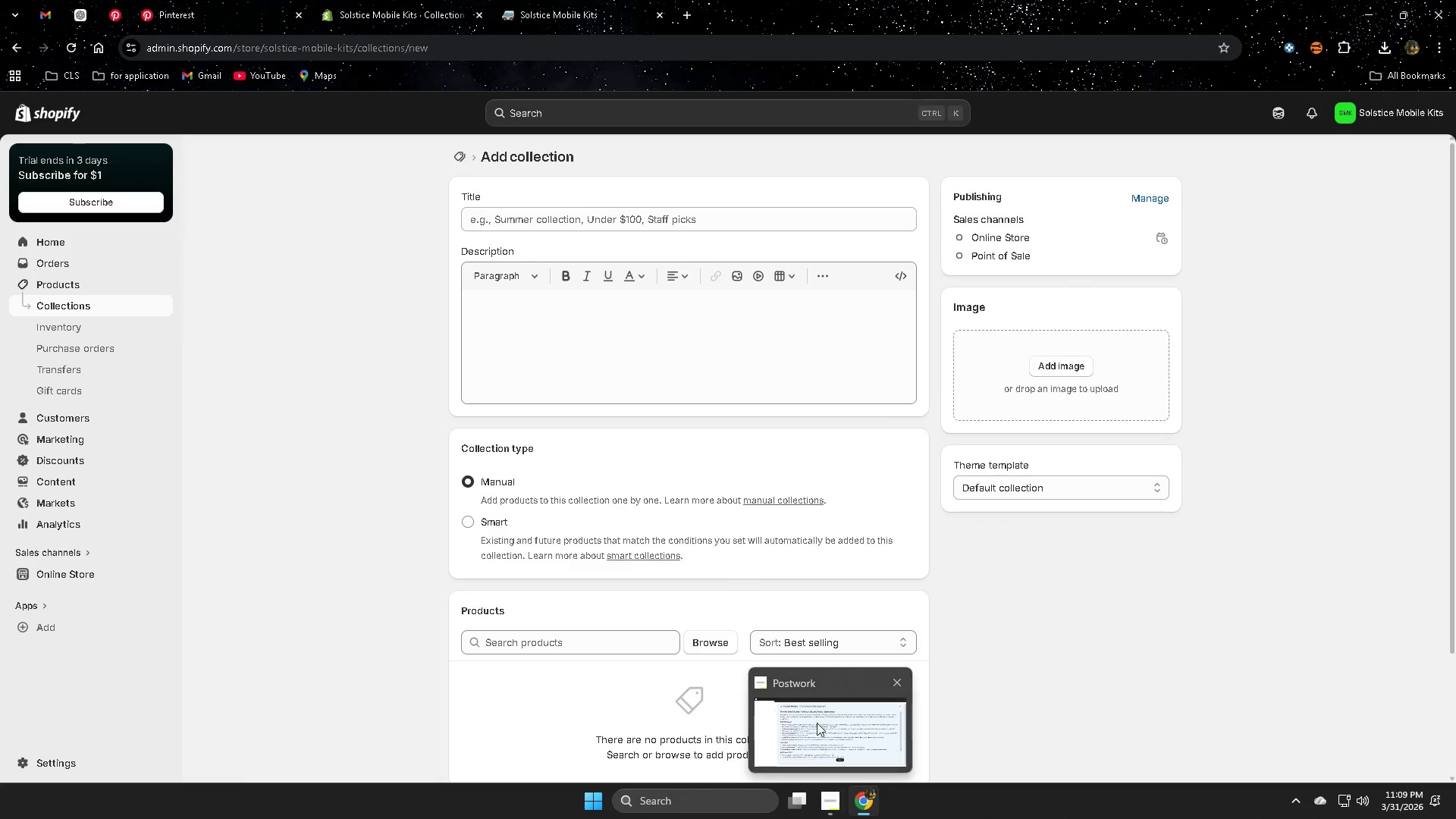 
left_click([815, 725])